 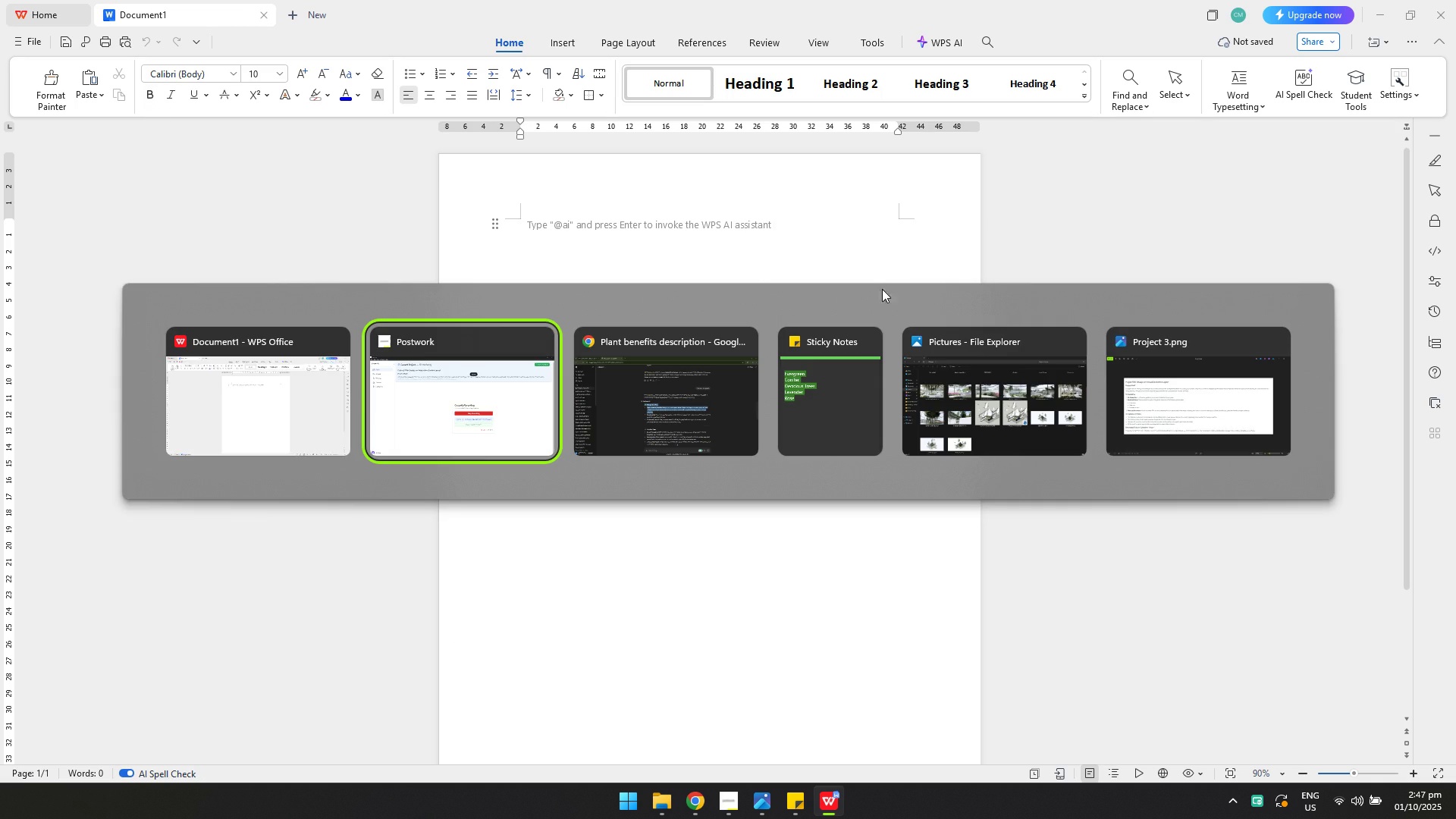 
left_click([1235, 403])
 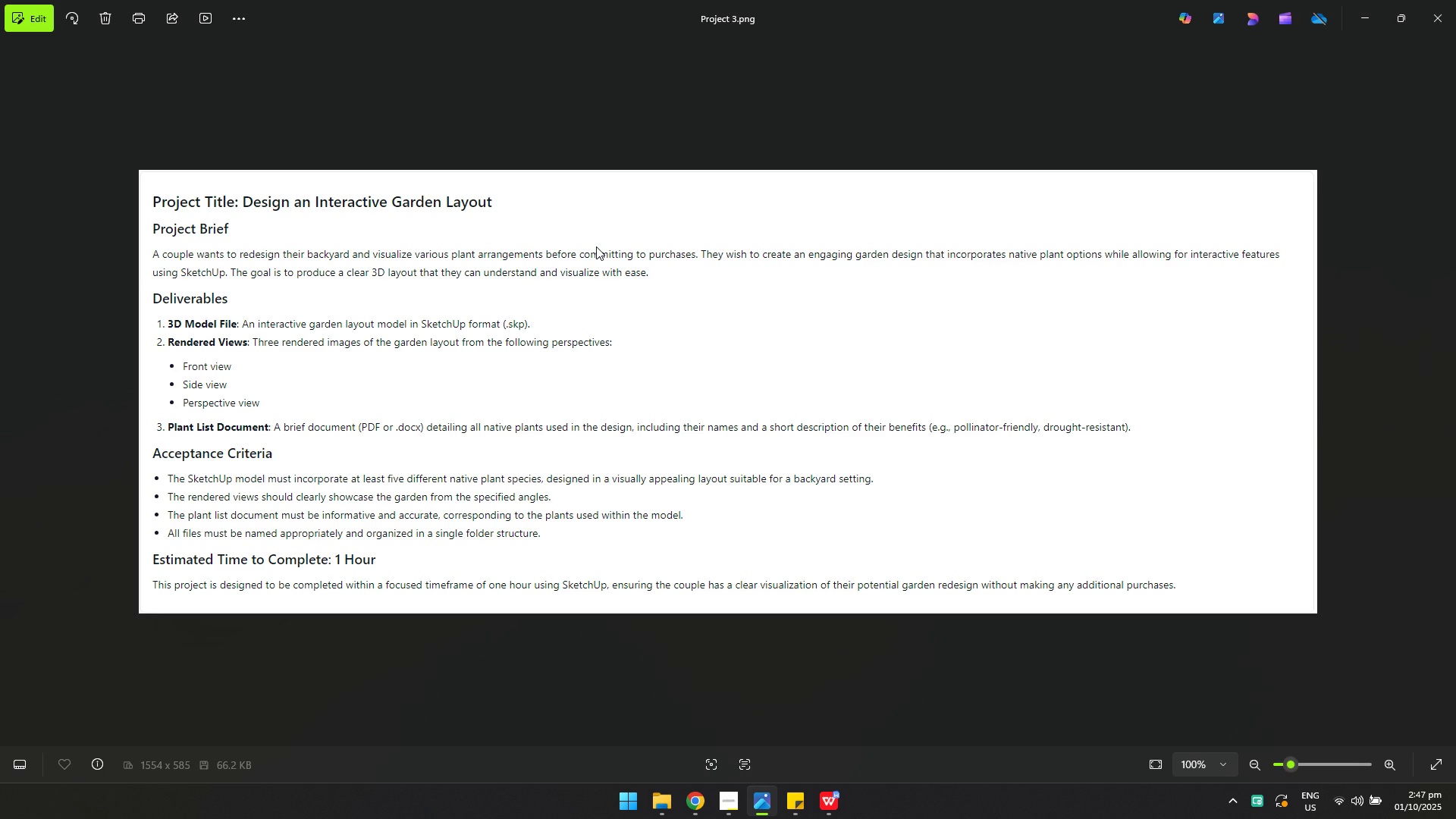 
key(Alt+AltLeft)
 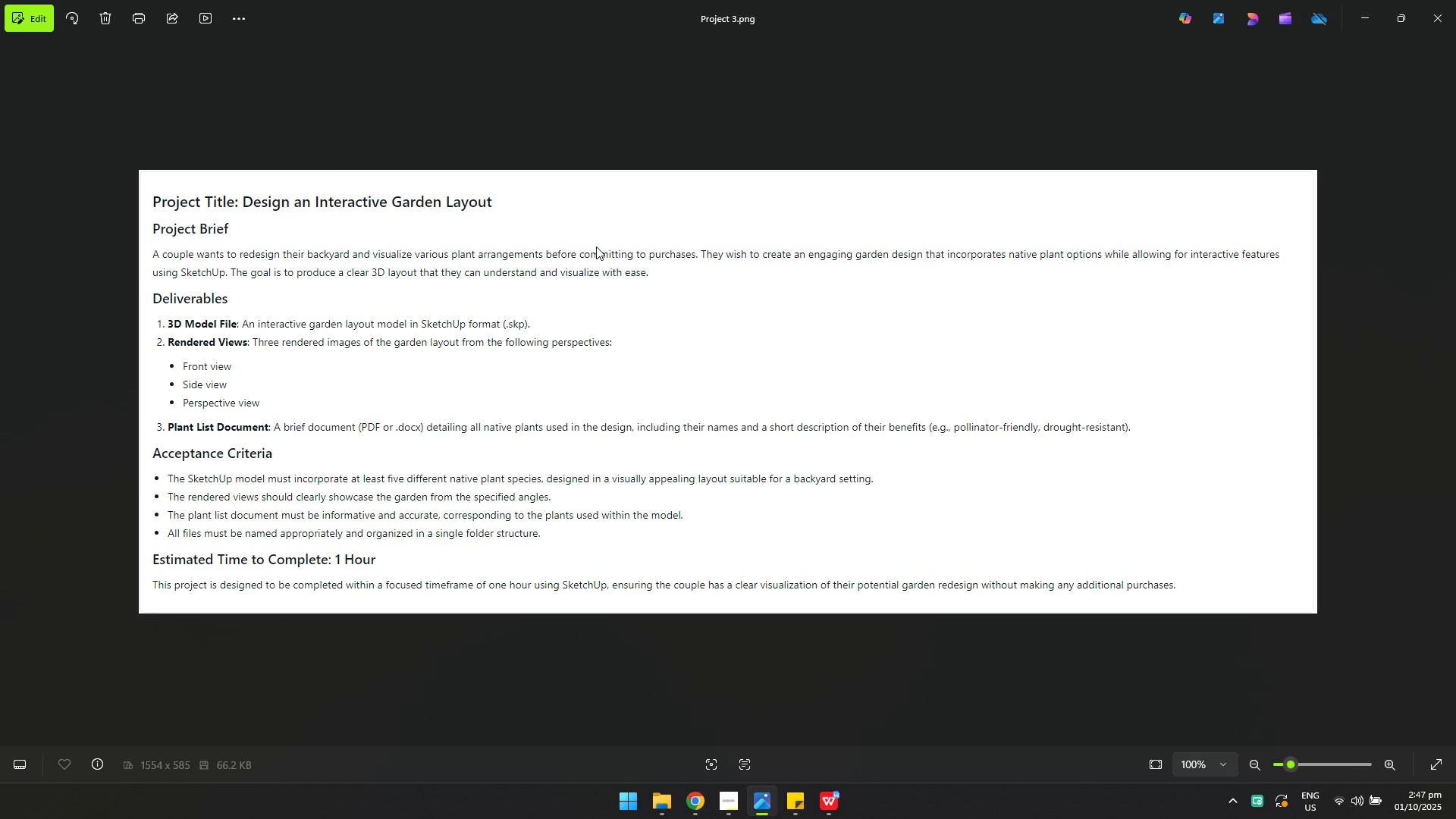 
key(Alt+Tab)
 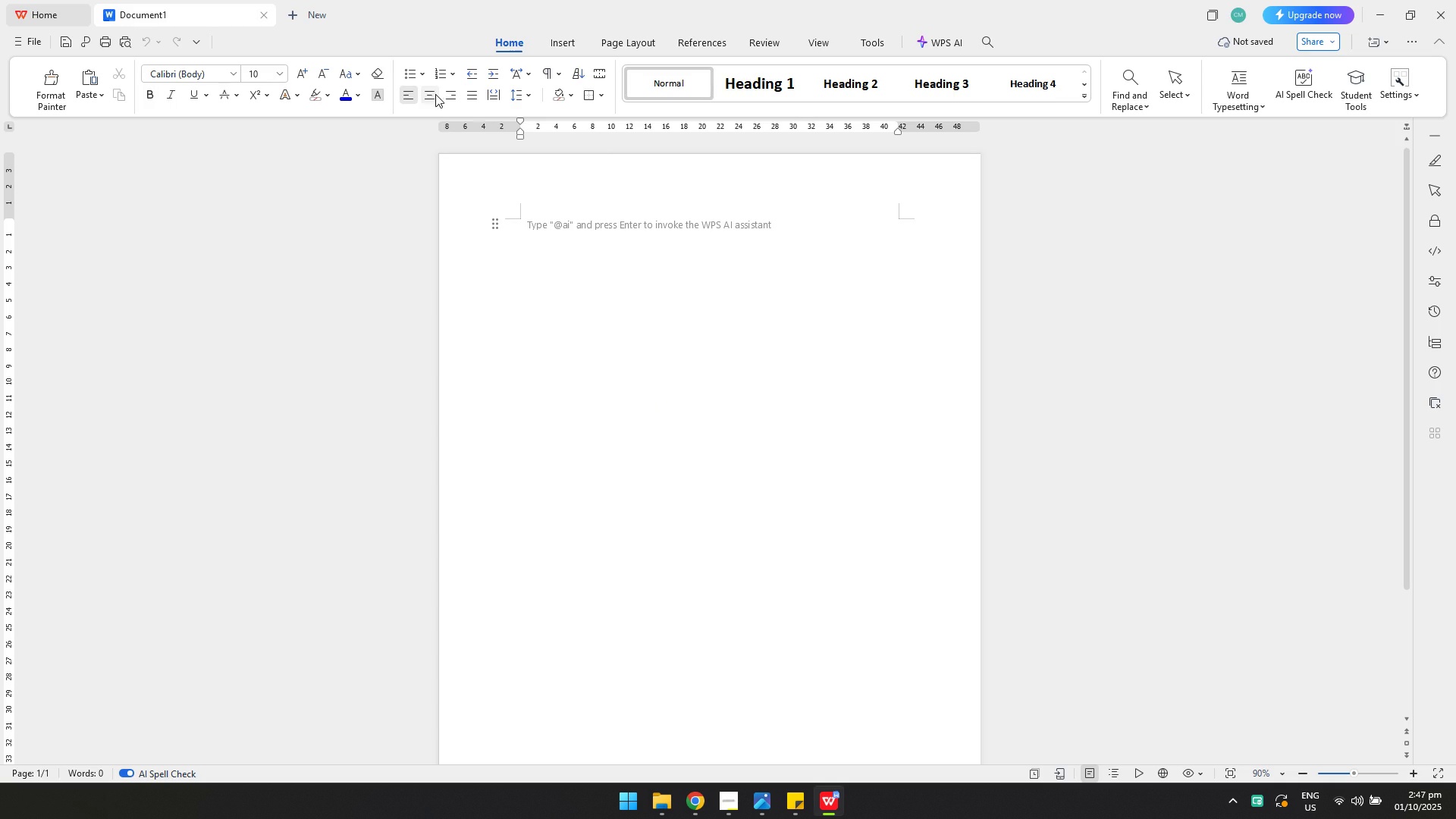 
left_click([426, 94])
 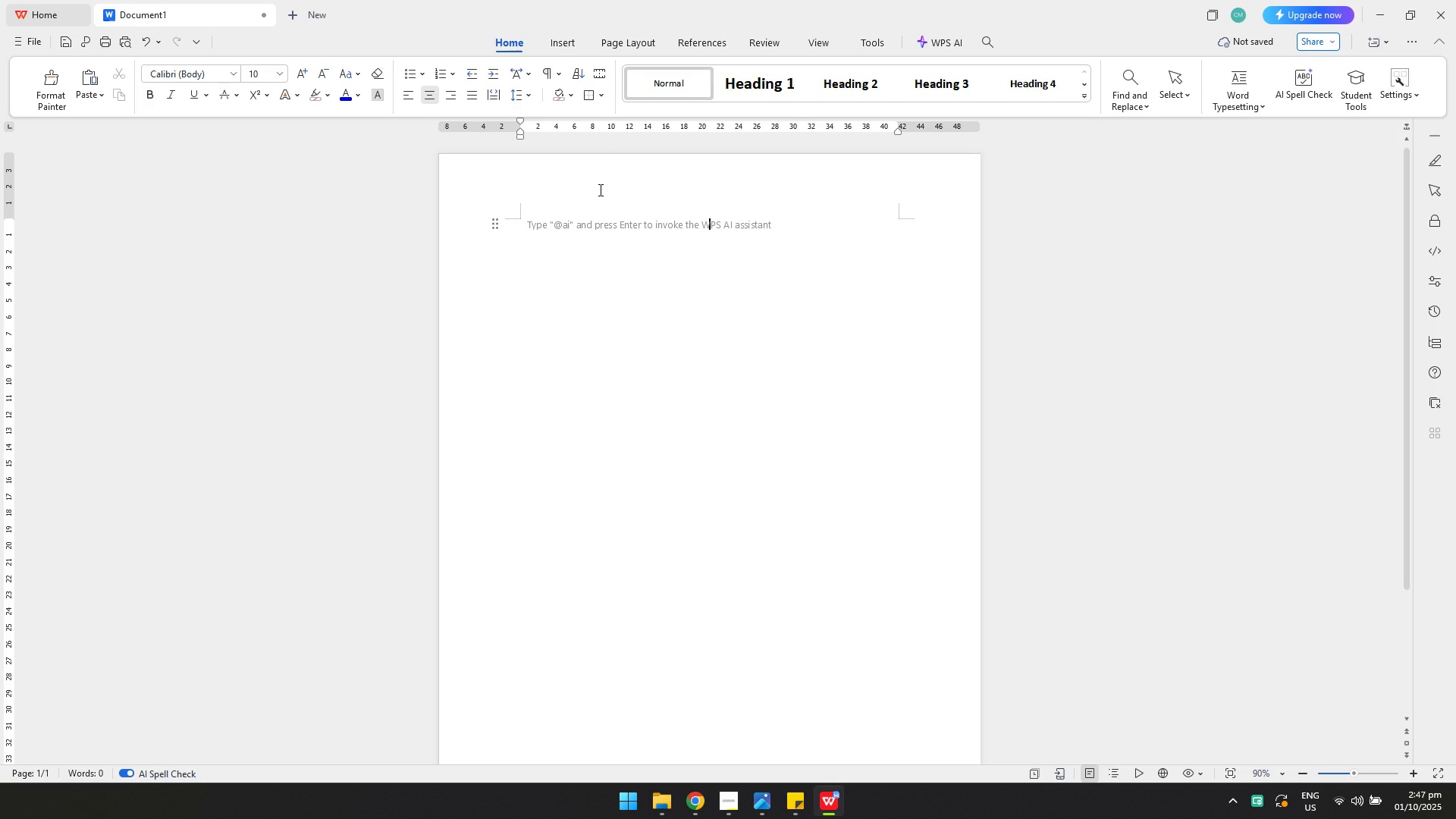 
type(INTERACTIVE GARDEN LAYOUT)
 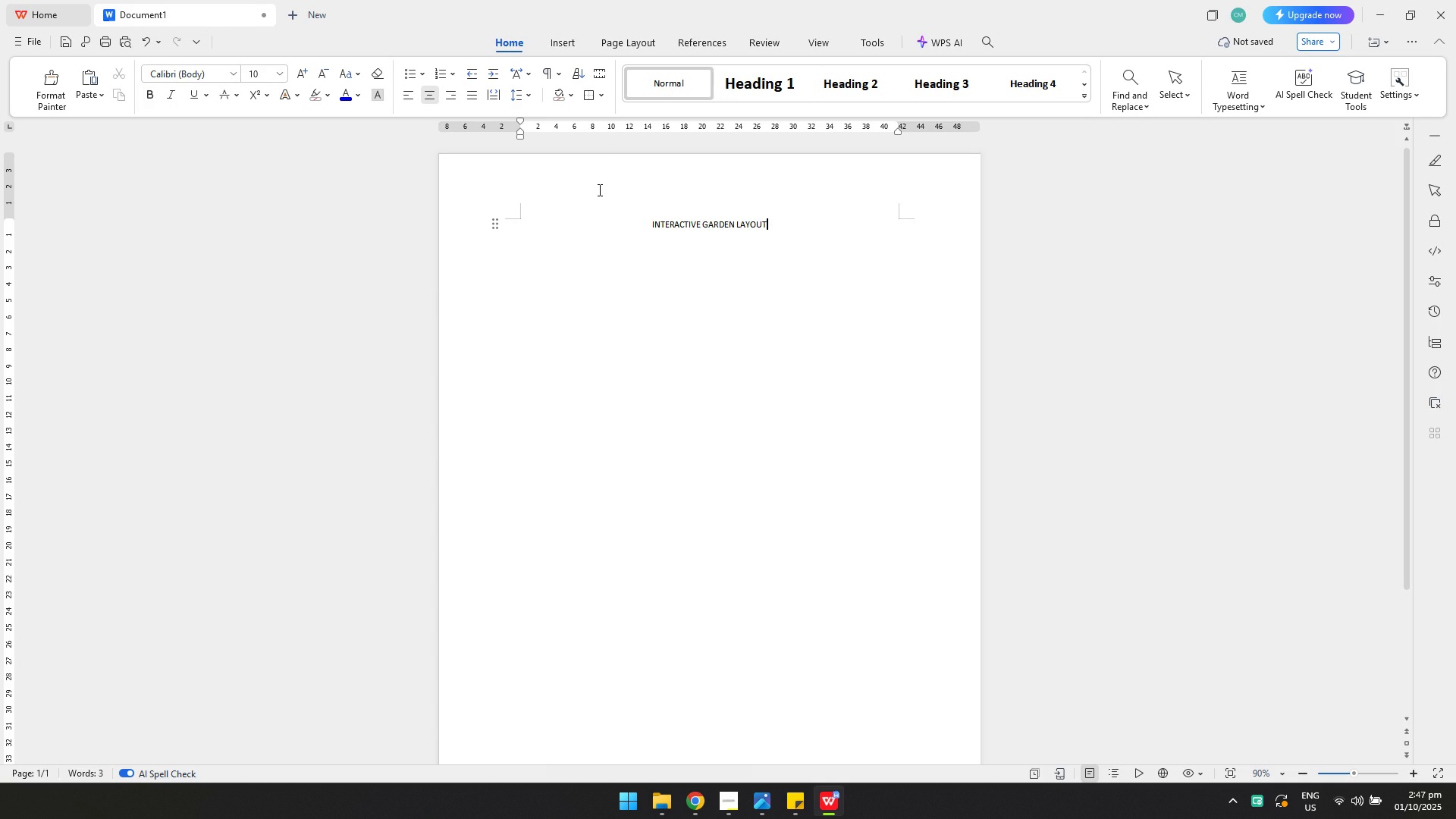 
key(Control+ControlLeft)
 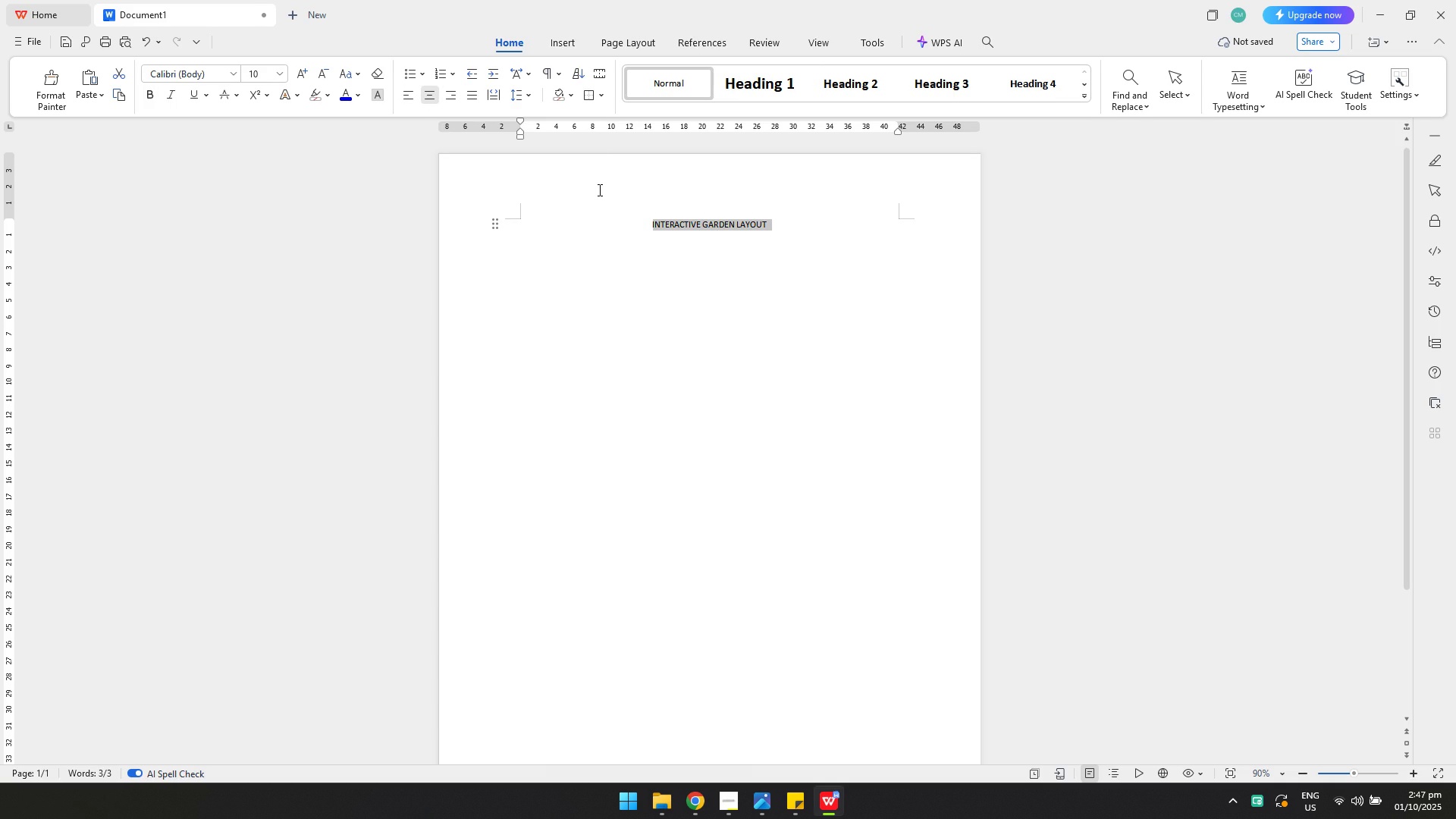 
key(Control+A)
 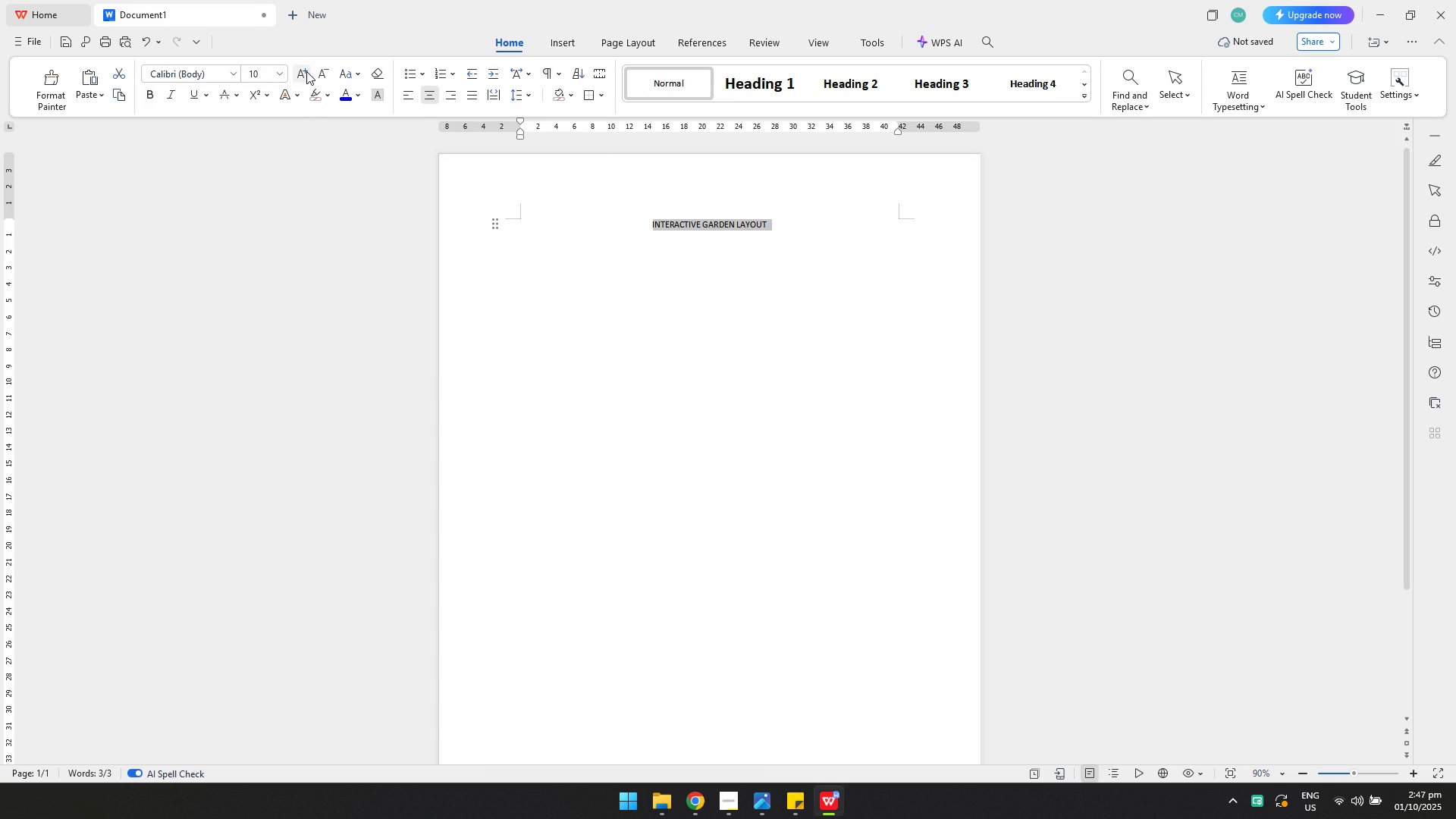 
double_click([306, 71])
 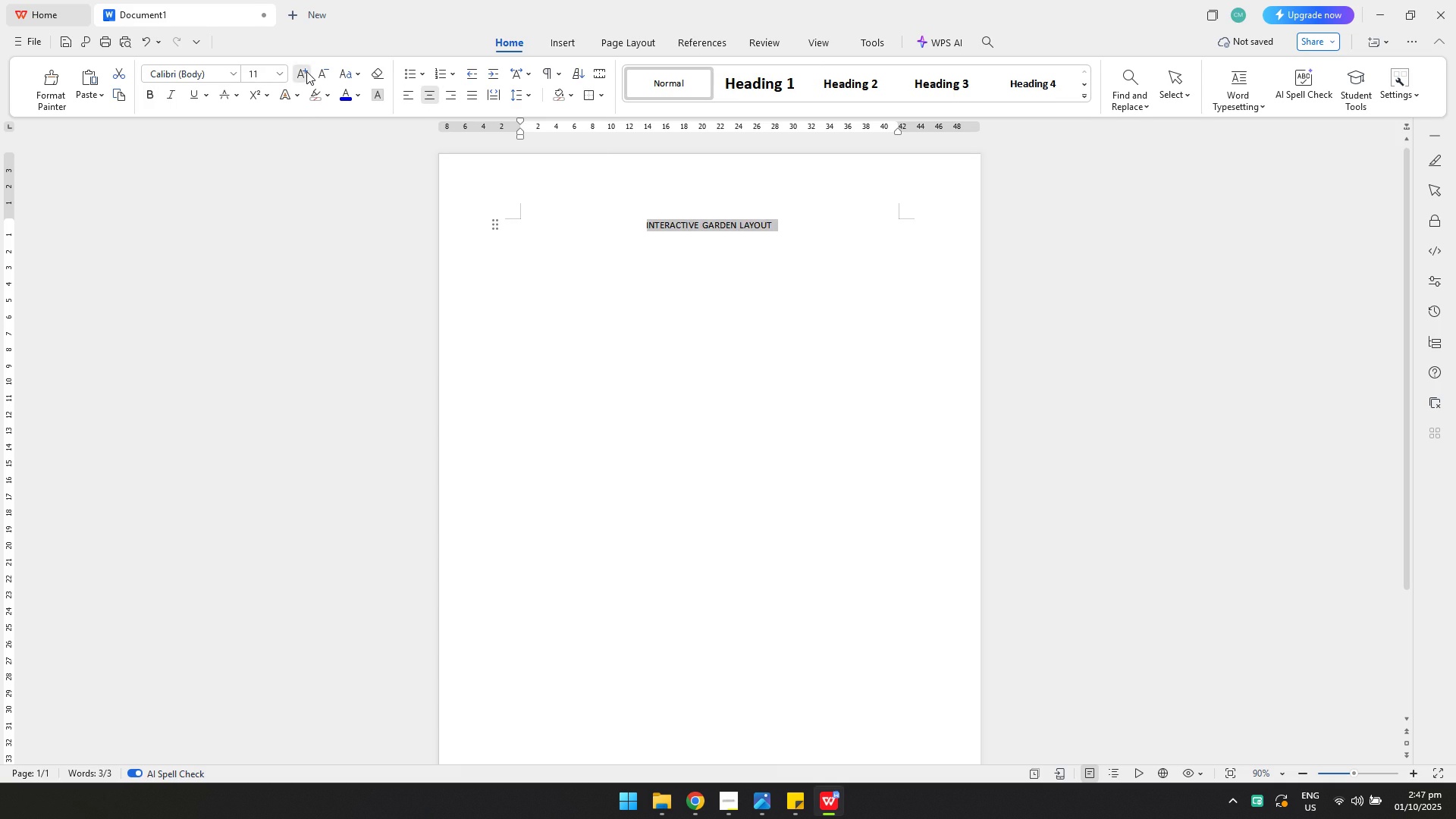 
triple_click([306, 71])
 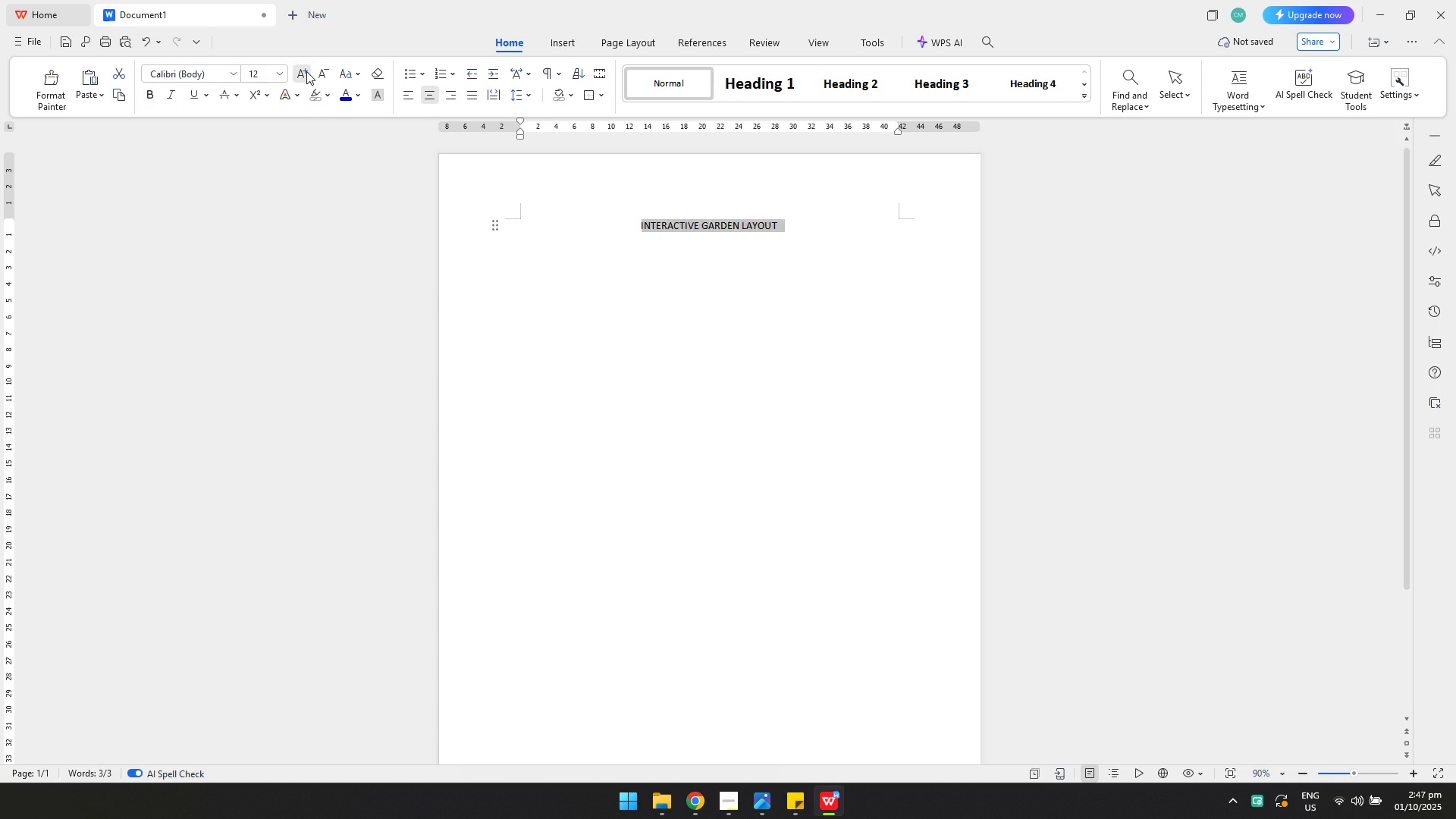 
triple_click([306, 71])
 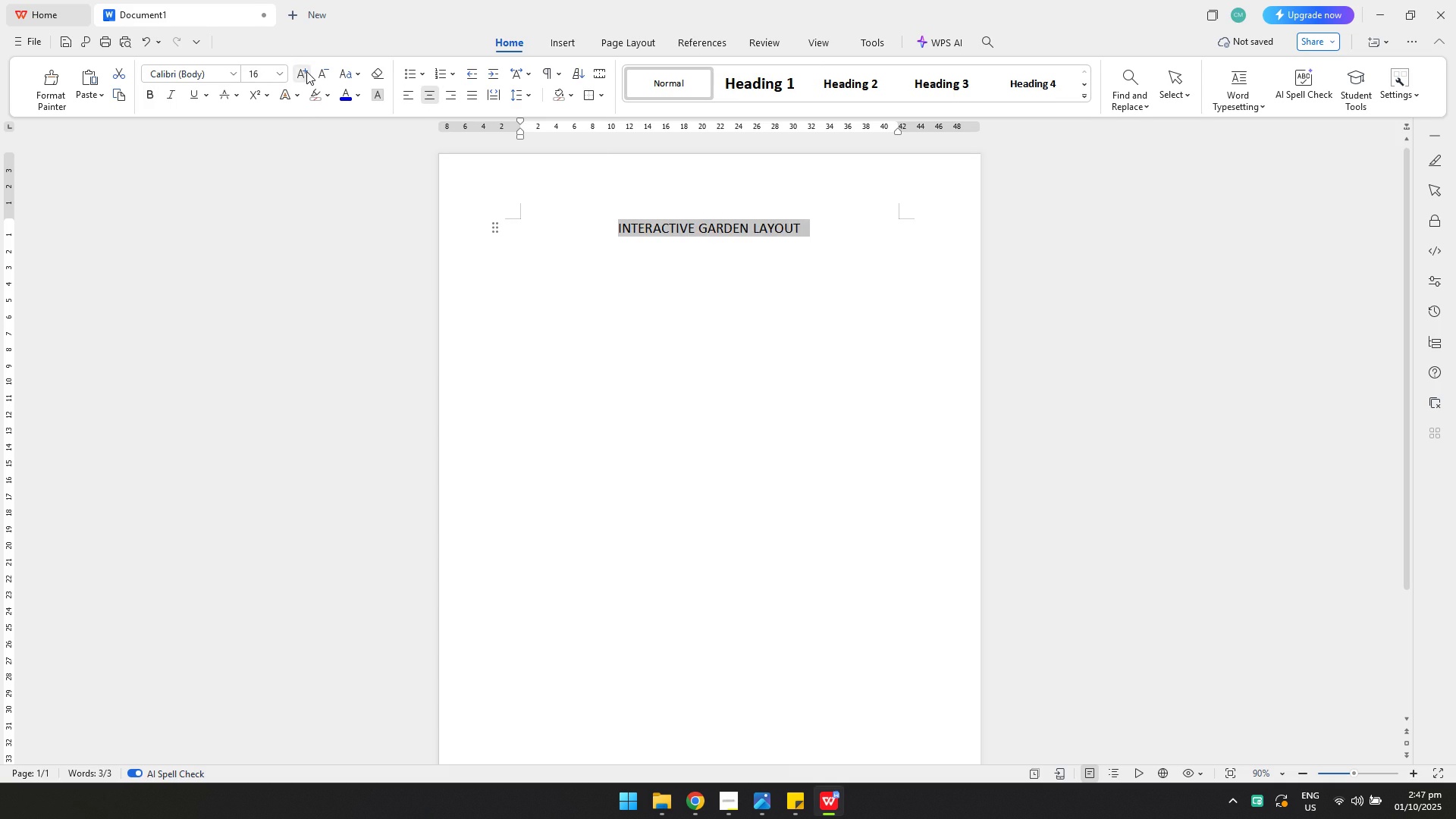 
triple_click([306, 71])
 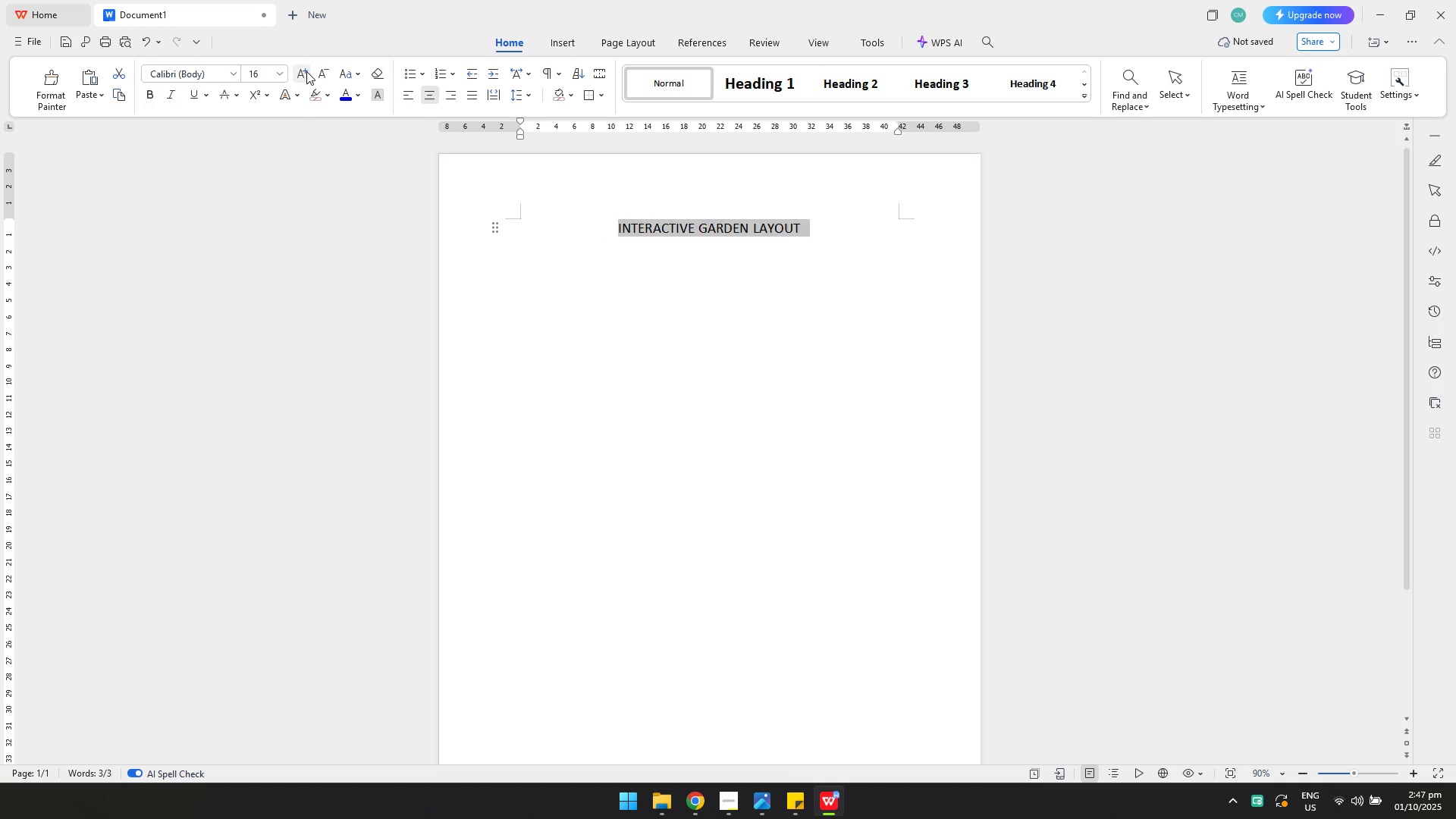 
triple_click([306, 71])
 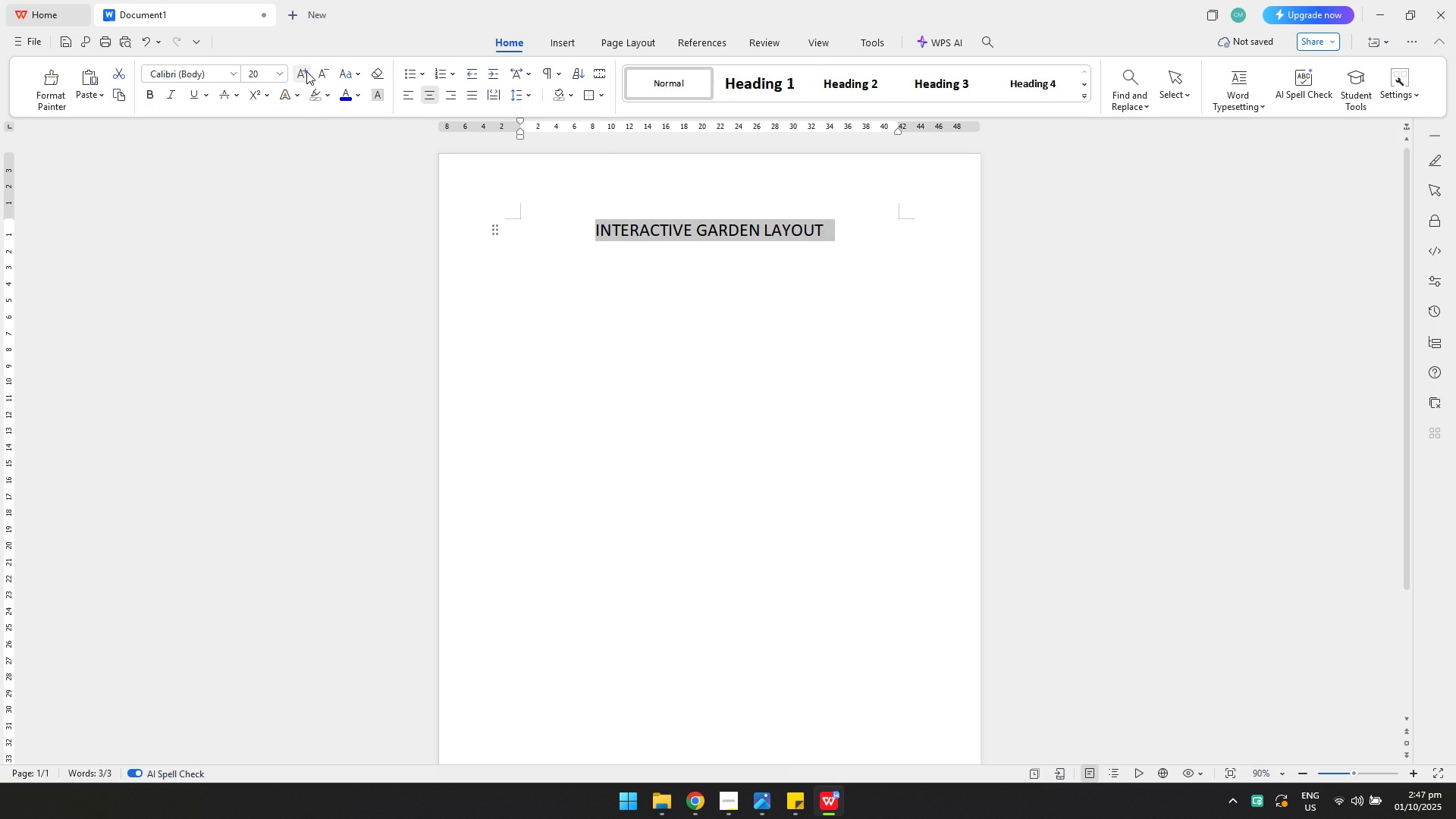 
triple_click([306, 71])
 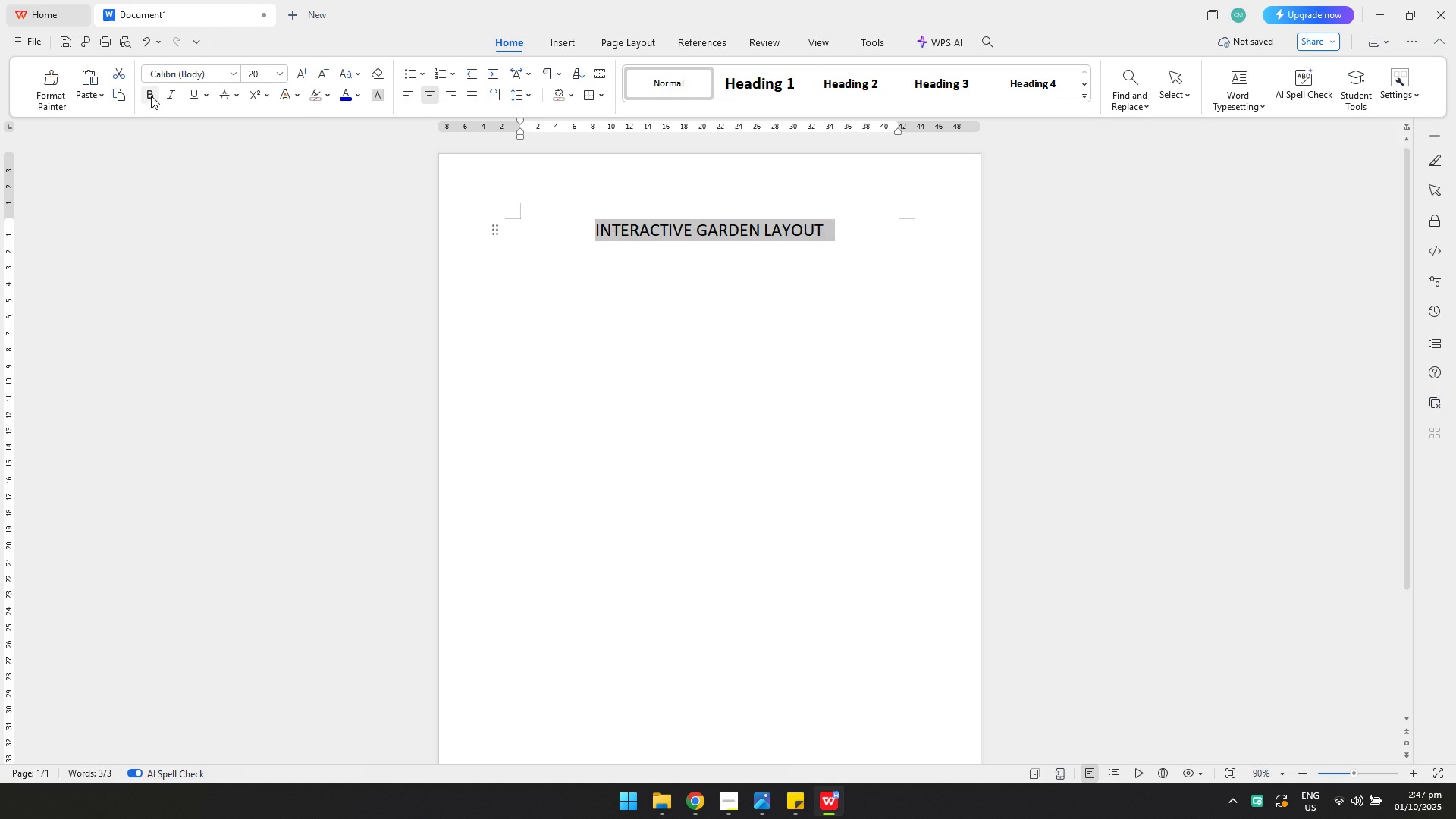 
double_click([753, 229])
 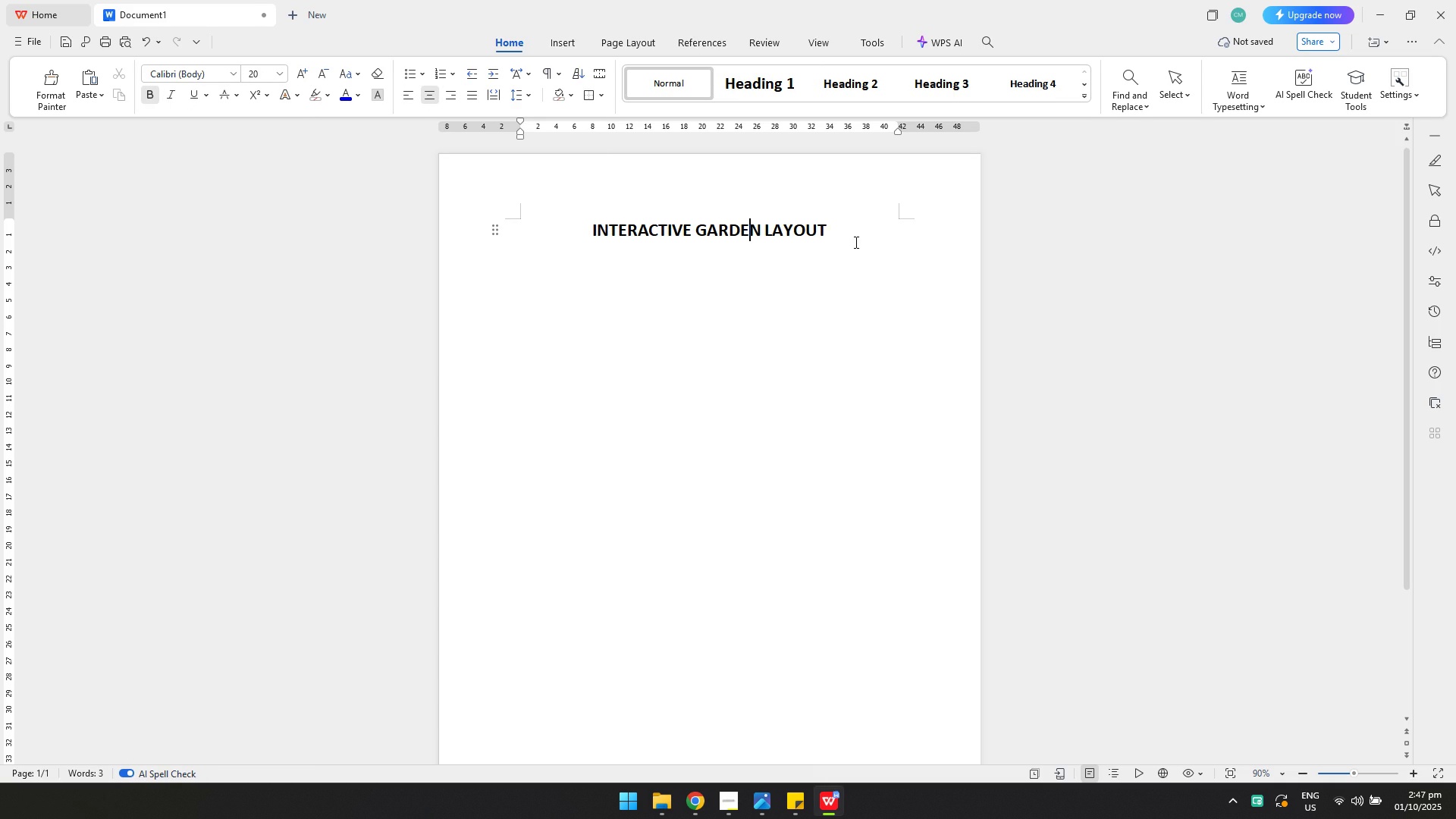 
triple_click([855, 242])
 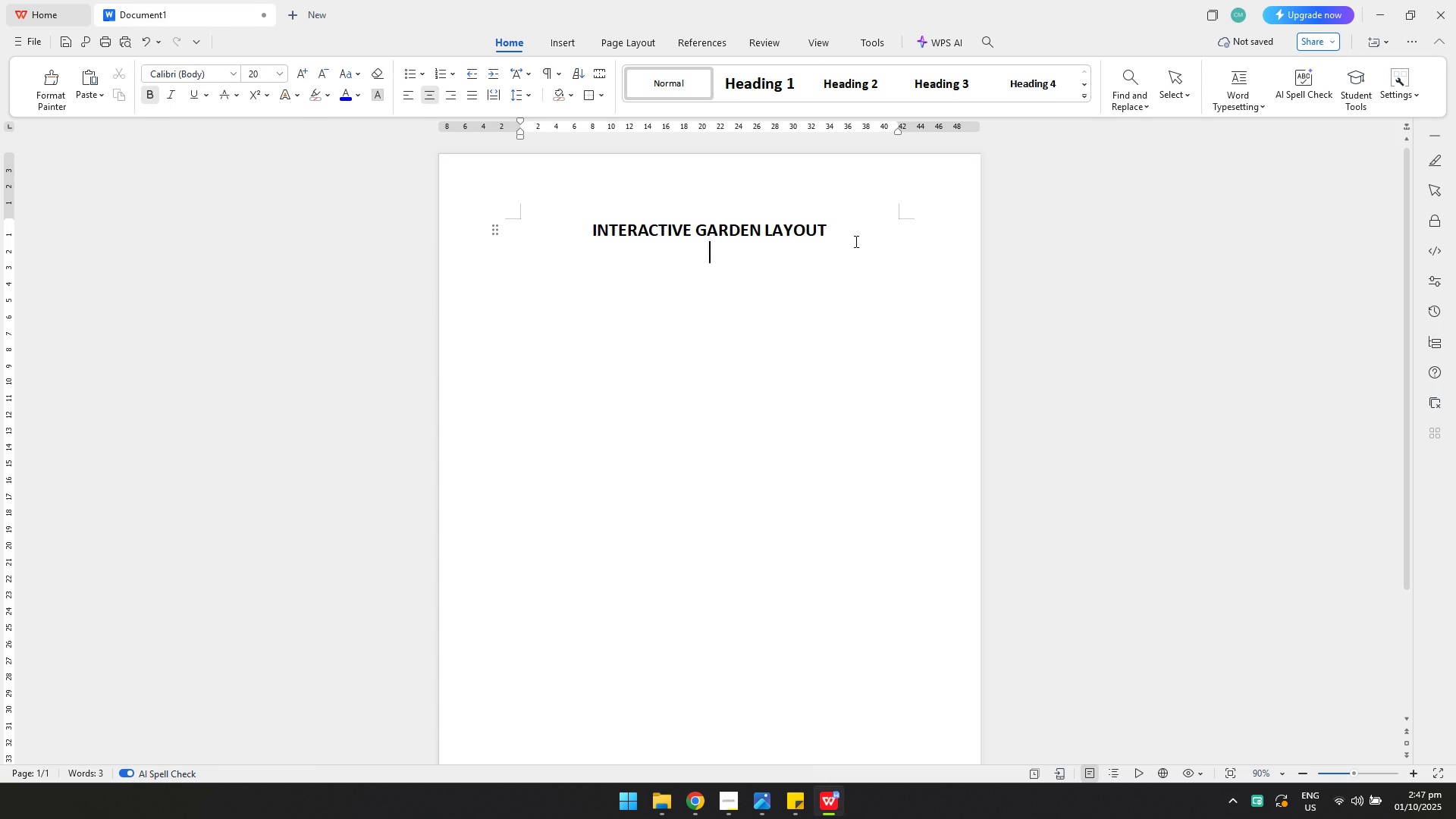 
key(Enter)
 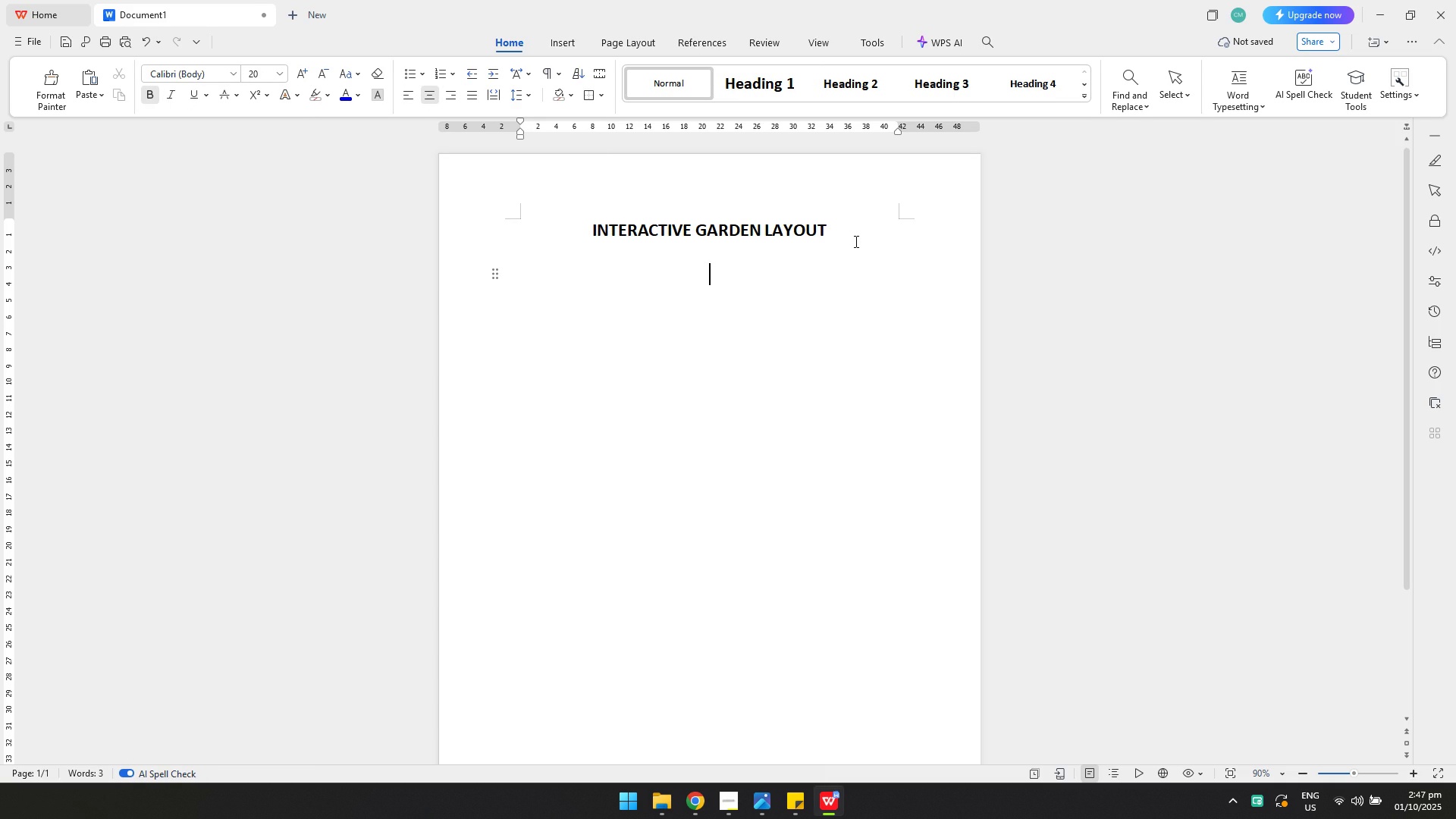 
key(Enter)
 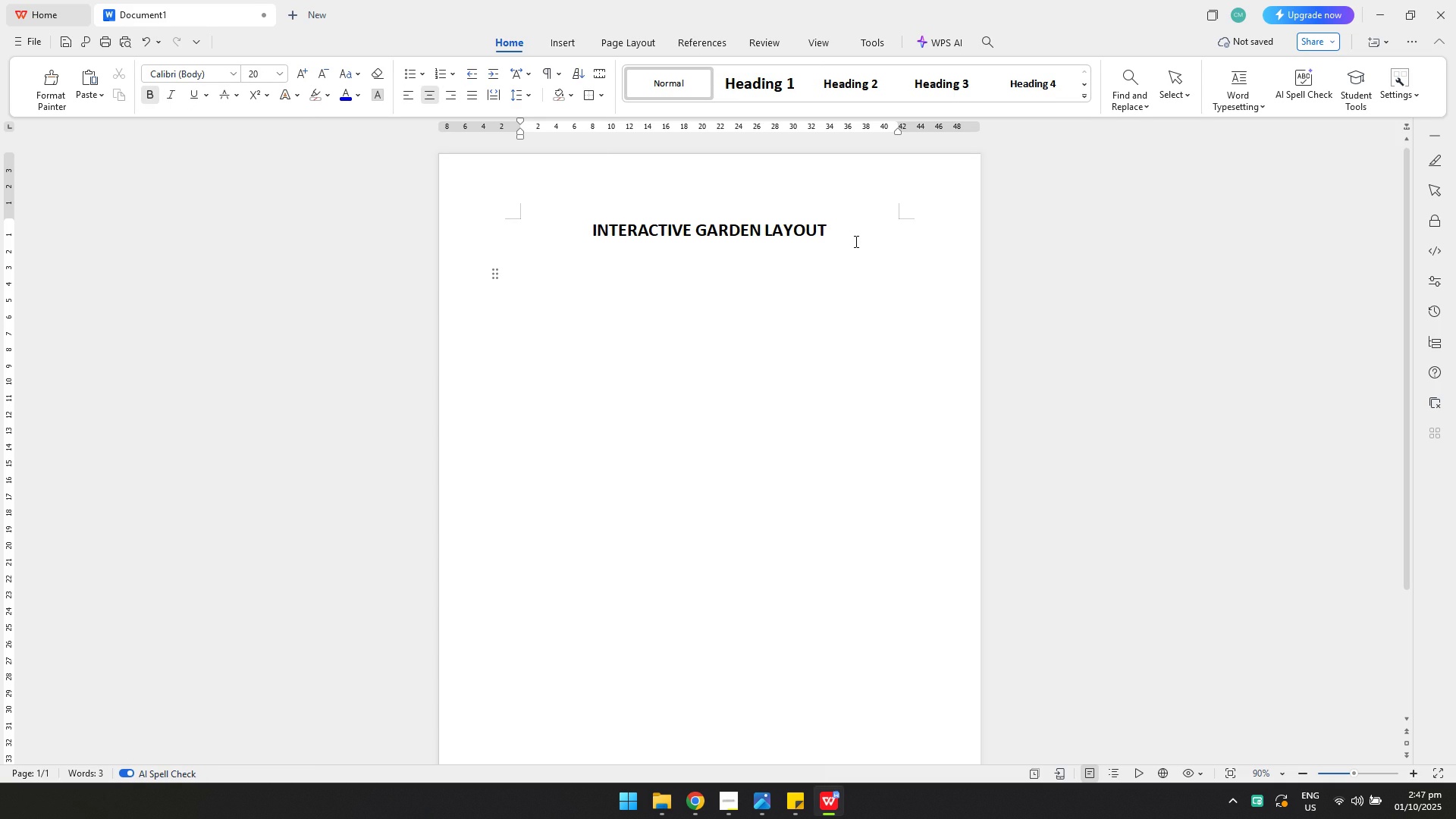 
key(Backspace)
 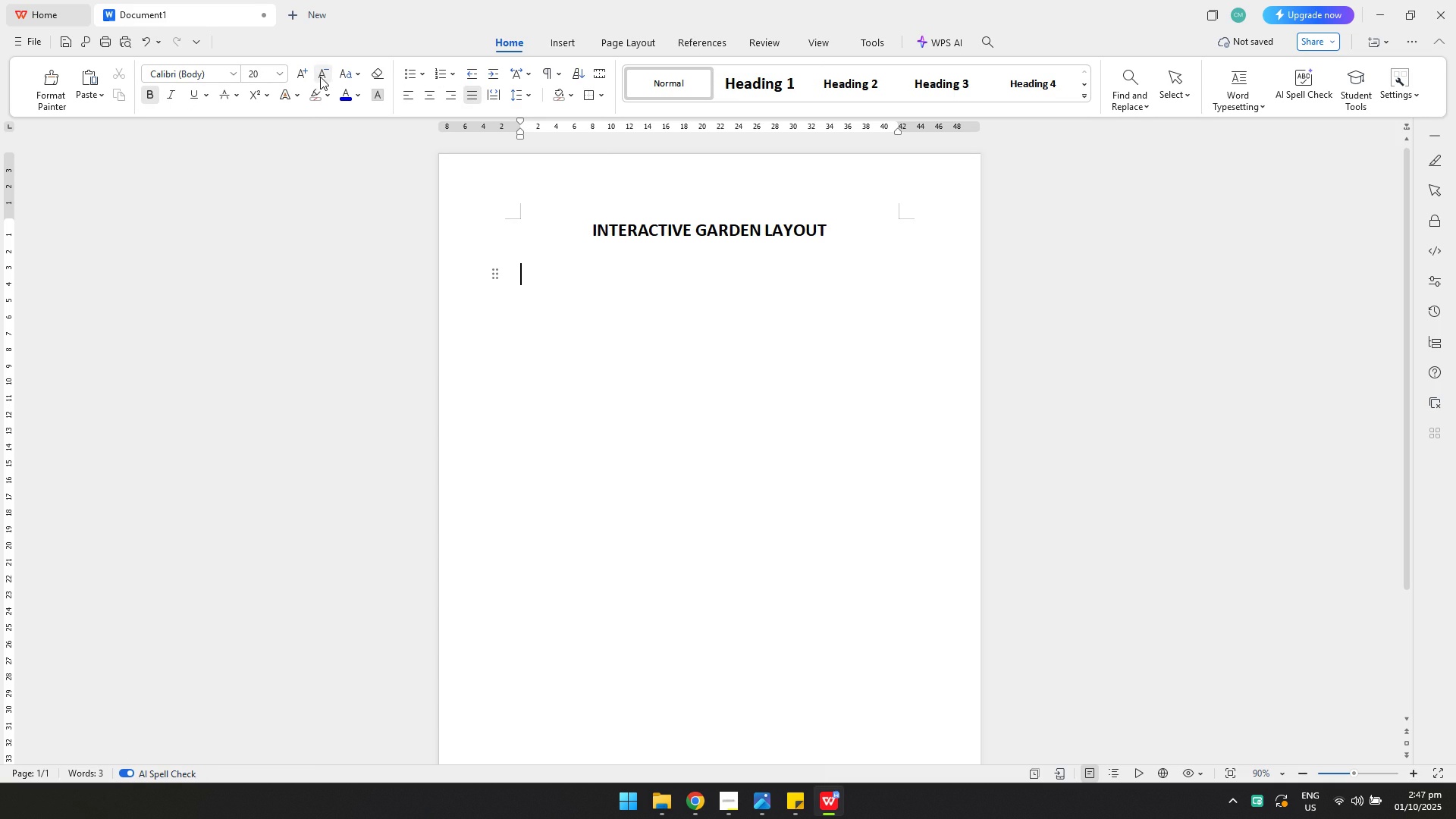 
double_click([322, 77])
 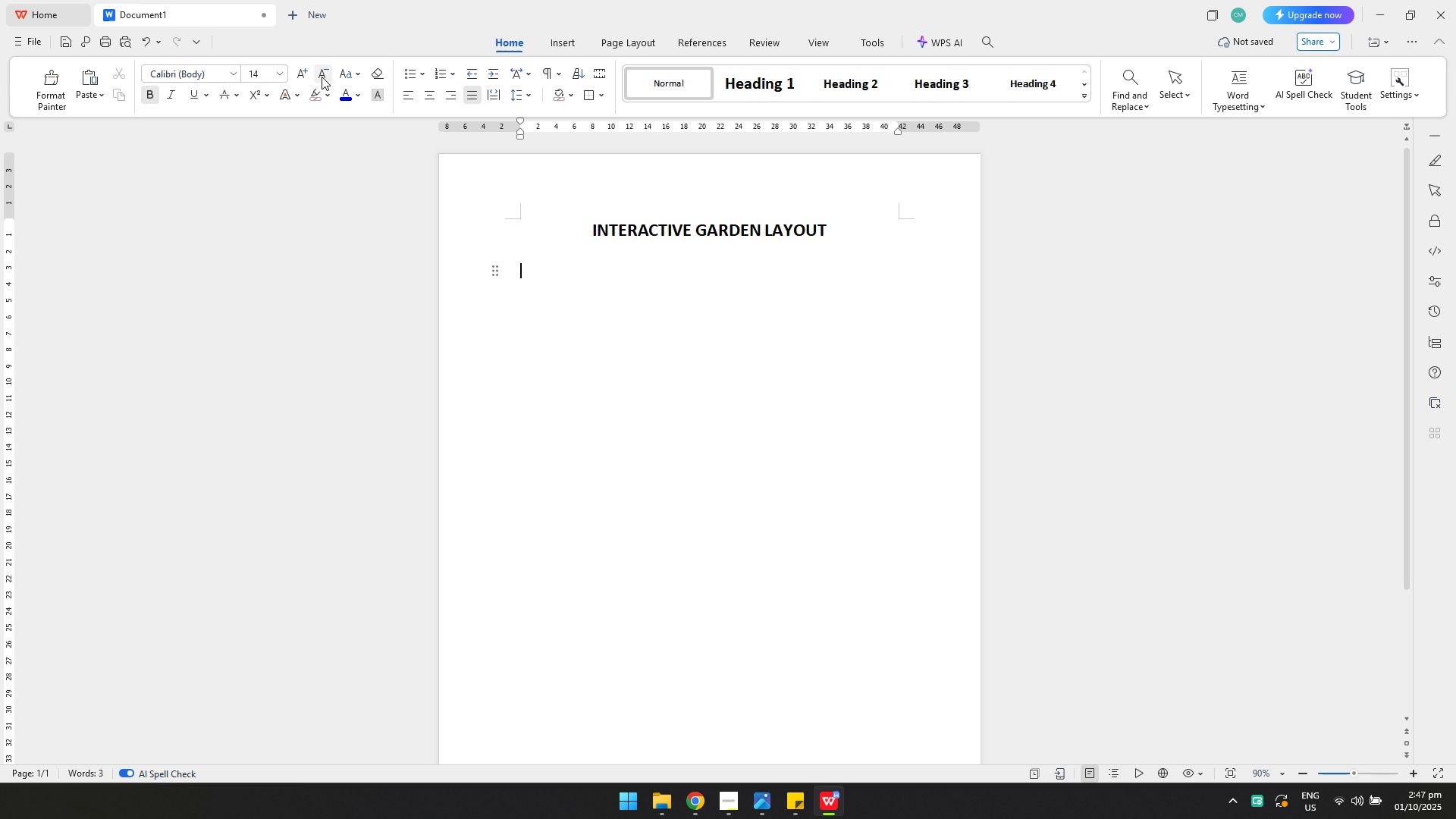 
triple_click([322, 77])
 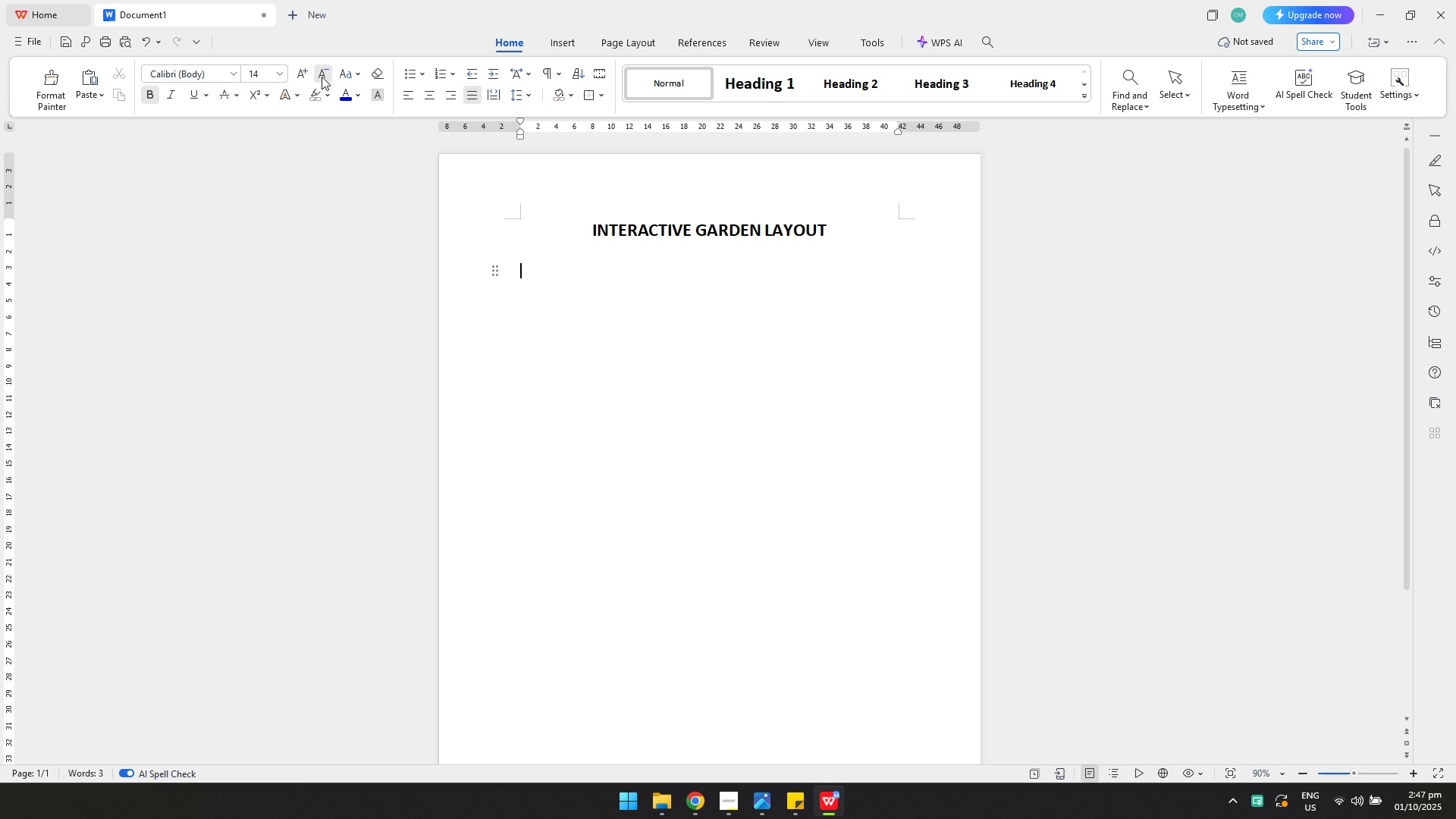 
triple_click([322, 77])
 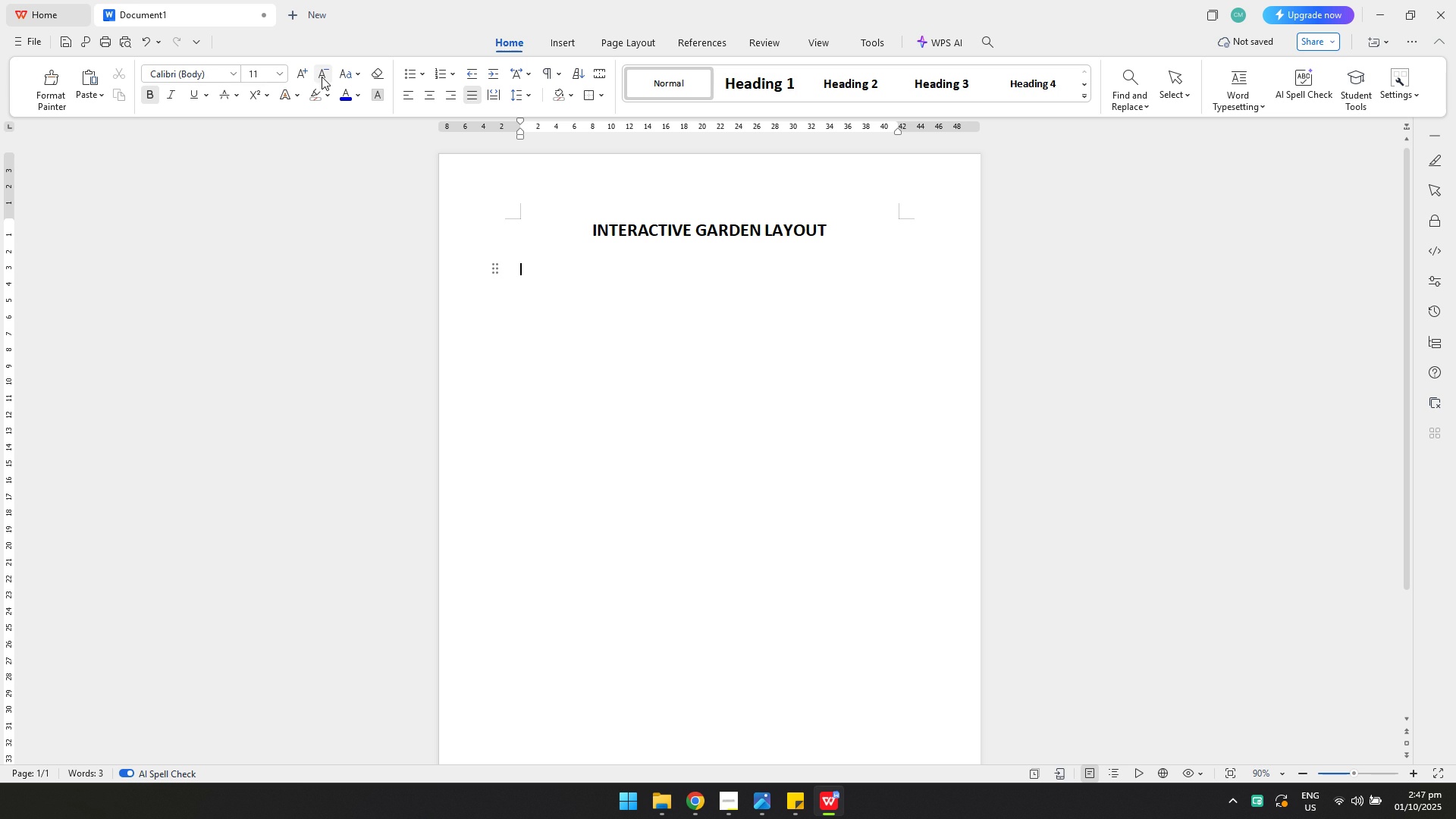 
triple_click([322, 77])
 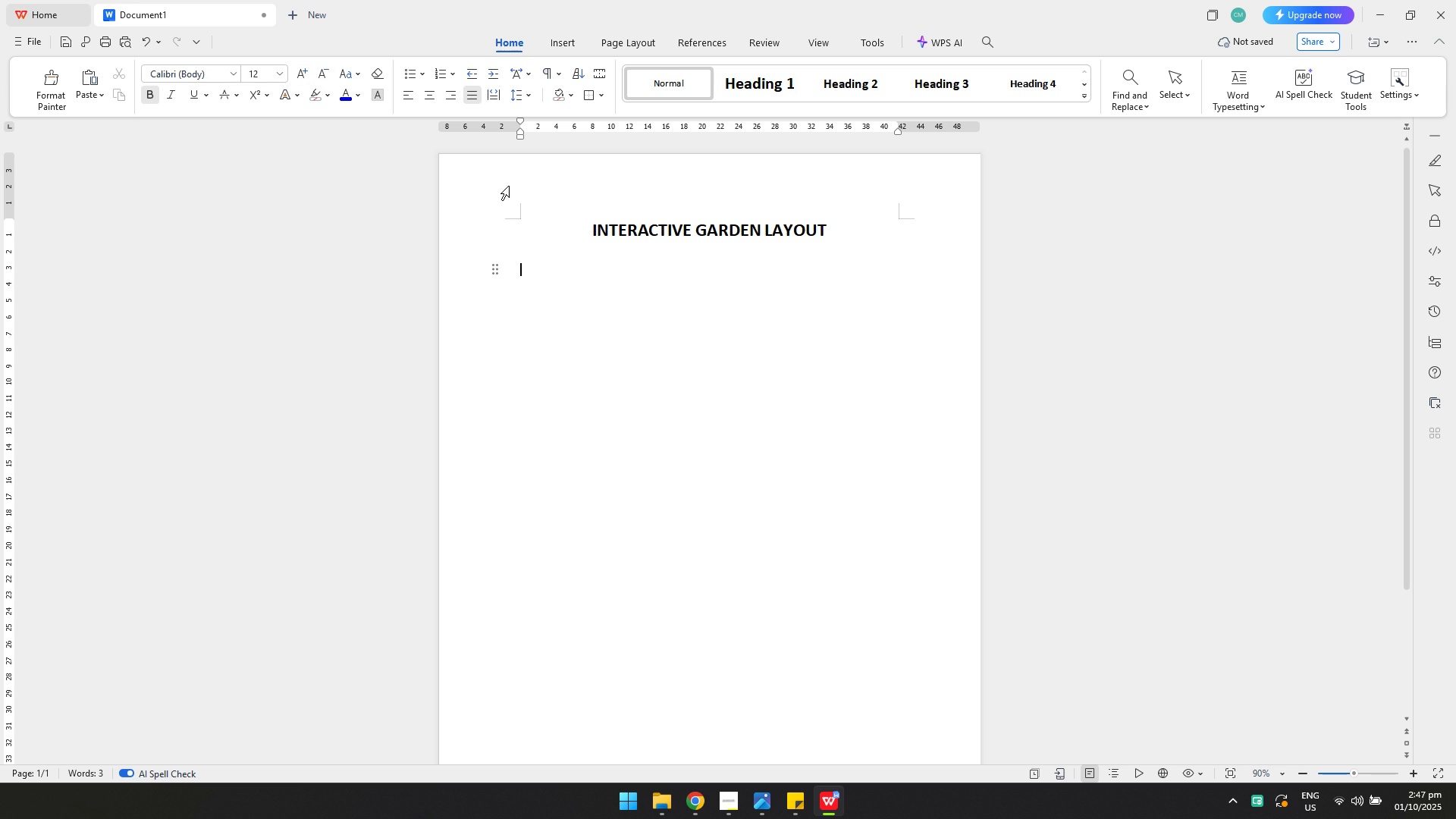 
double_click([637, 288])
 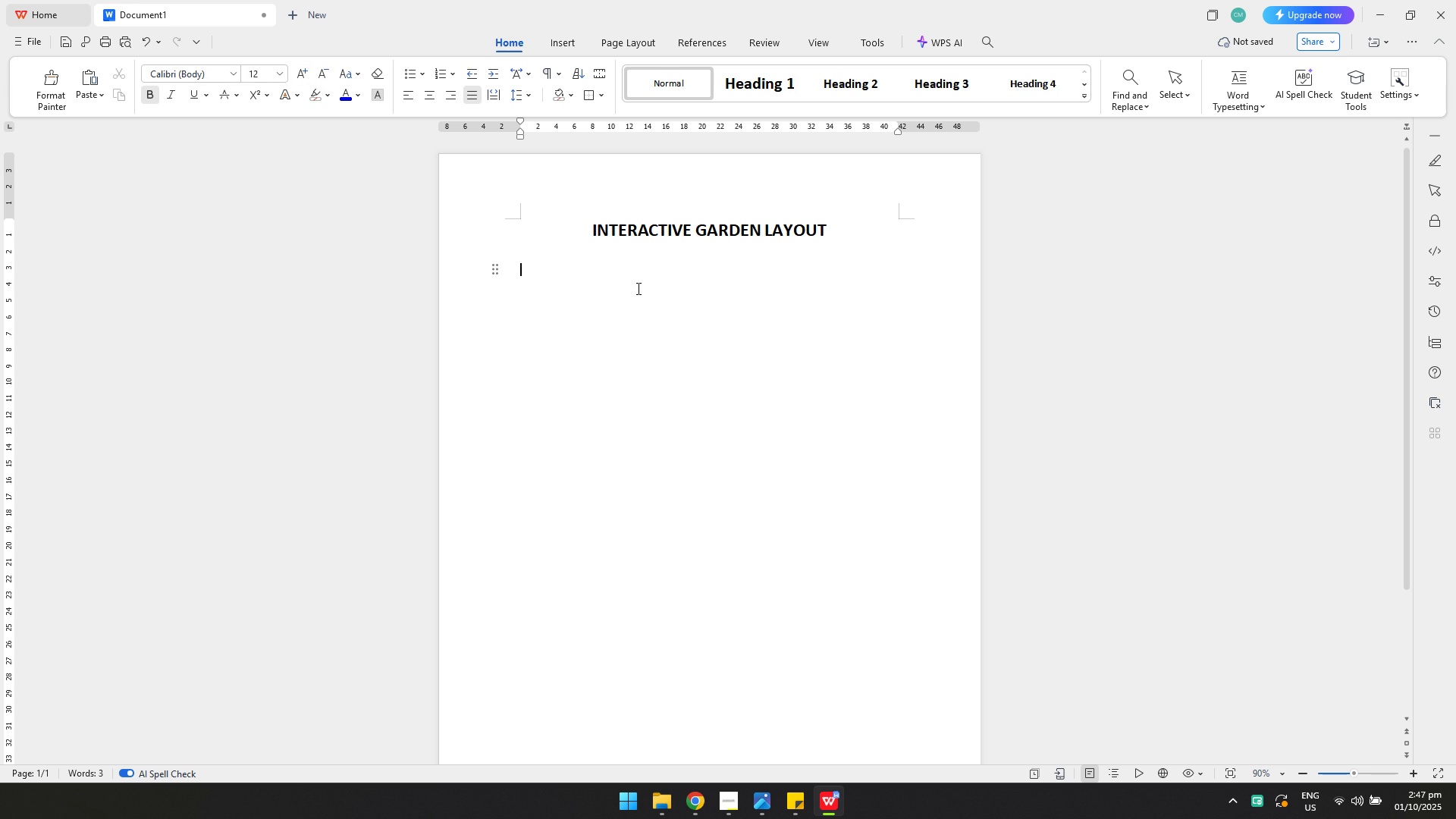 
key(Alt+AltLeft)
 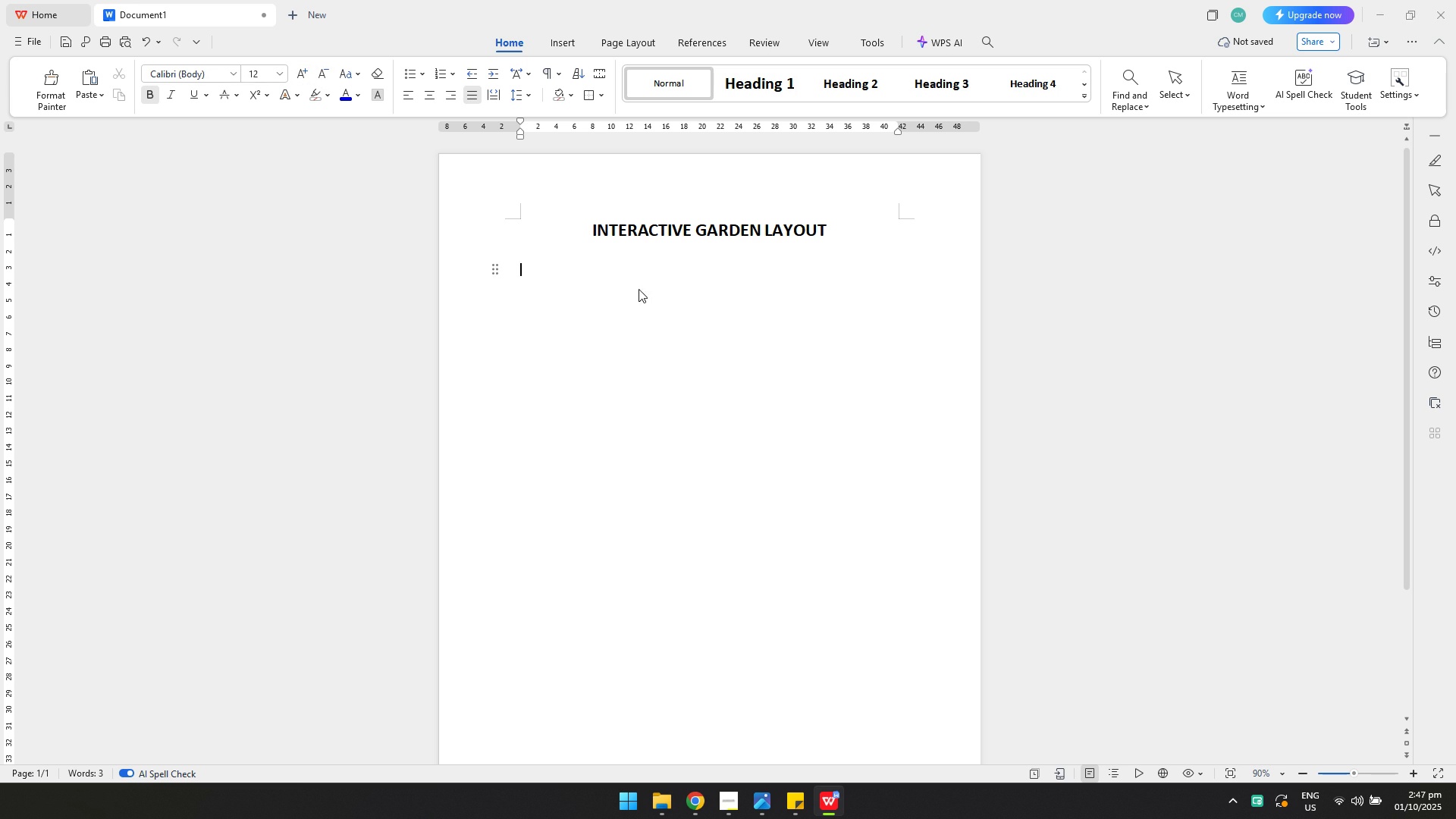 
key(Alt+Tab)